 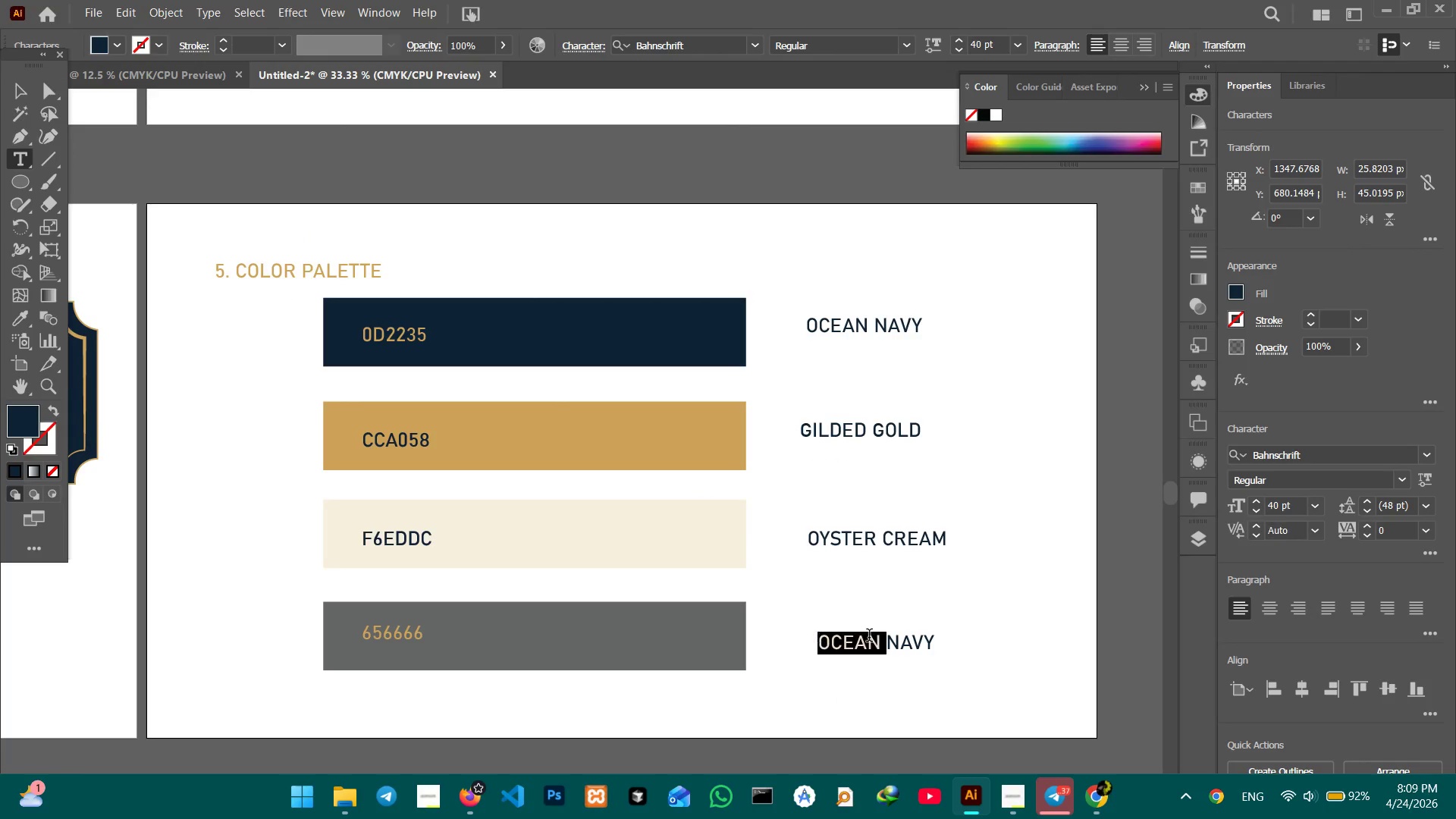 
triple_click([869, 637])
 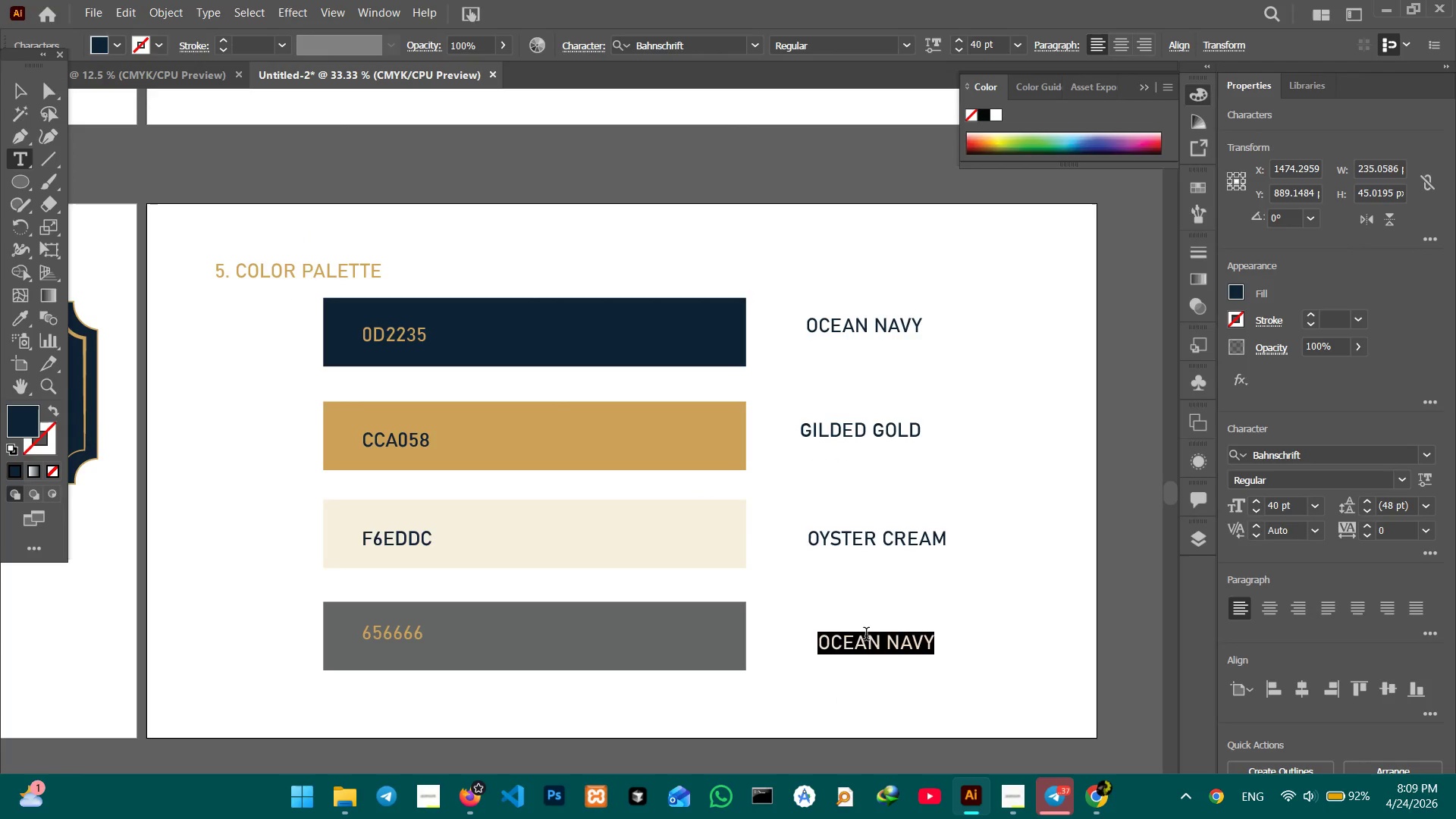 
type(DRIFTWOOD GRAY)
 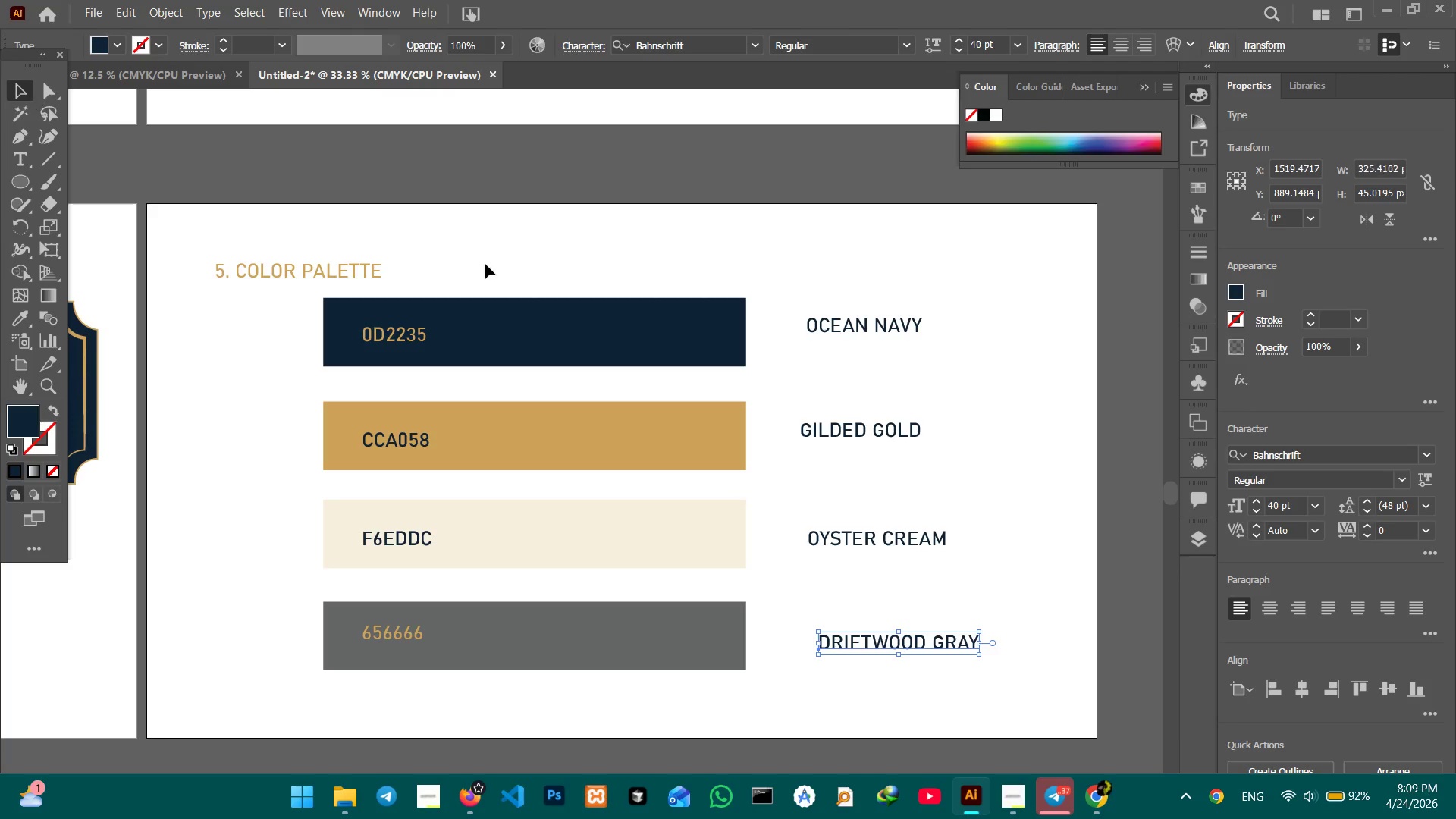 
left_click_drag(start_coordinate=[803, 264], to_coordinate=[1015, 678])
 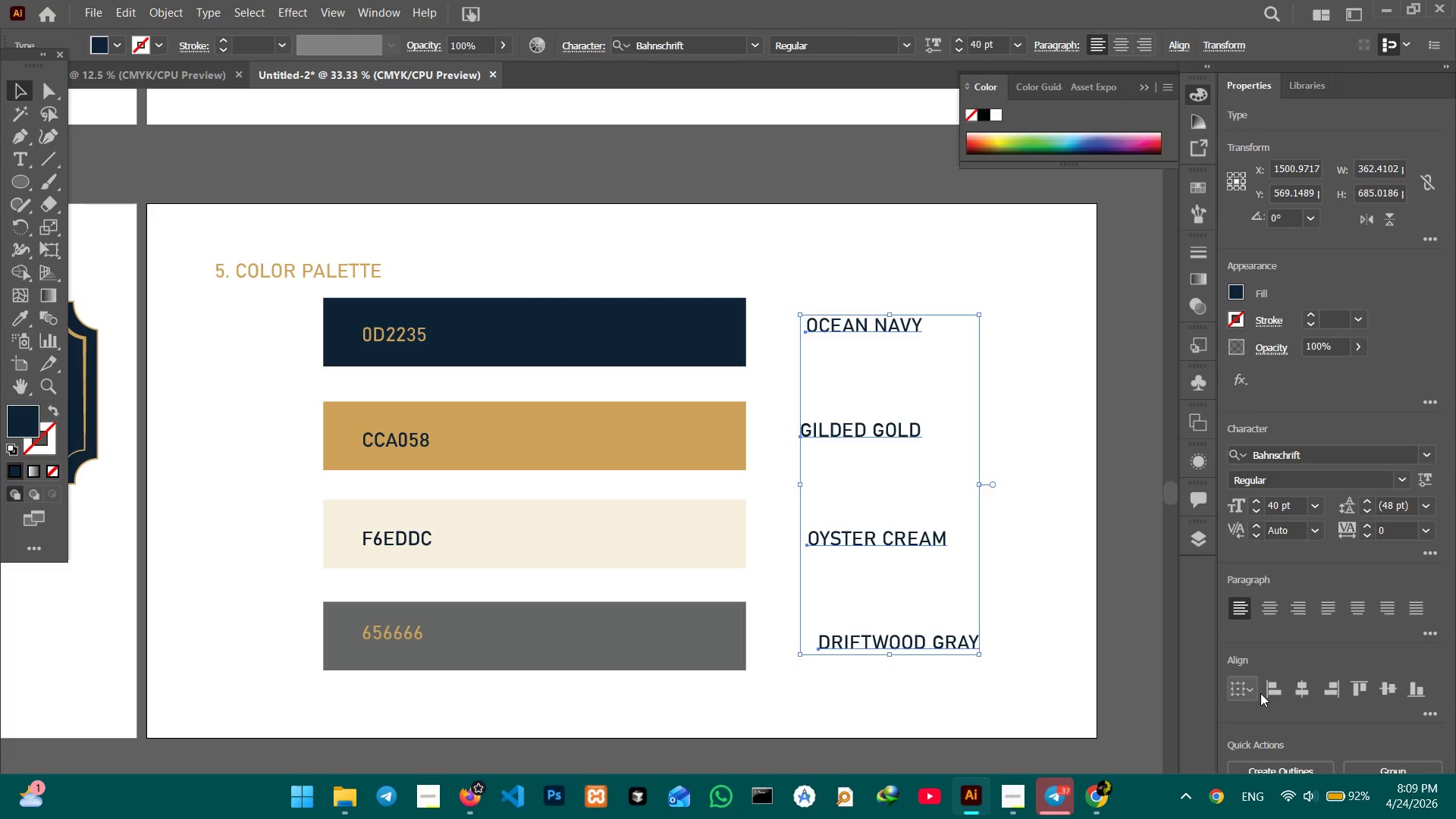 
left_click([1269, 691])
 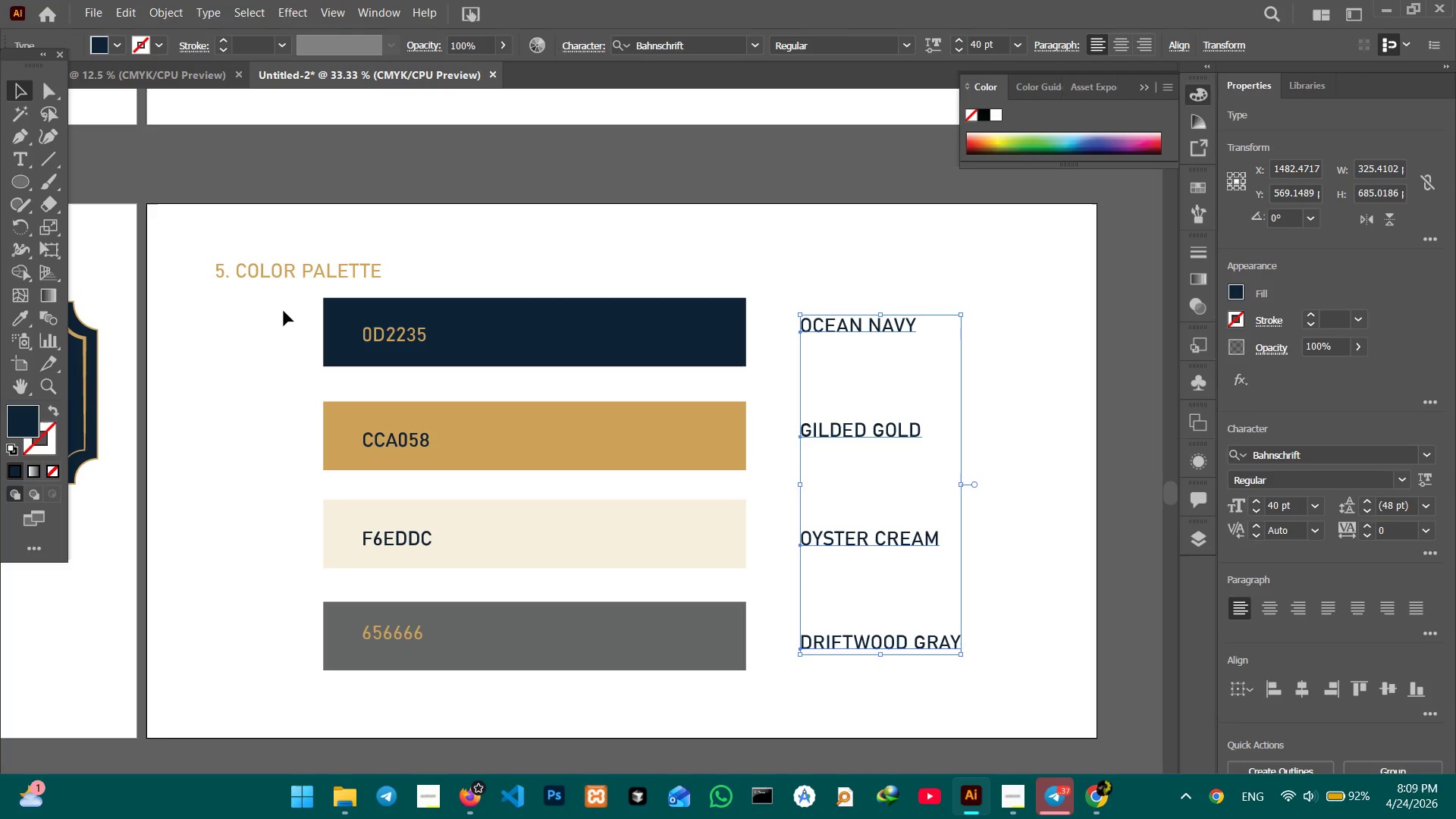 
left_click_drag(start_coordinate=[284, 303], to_coordinate=[1025, 677])
 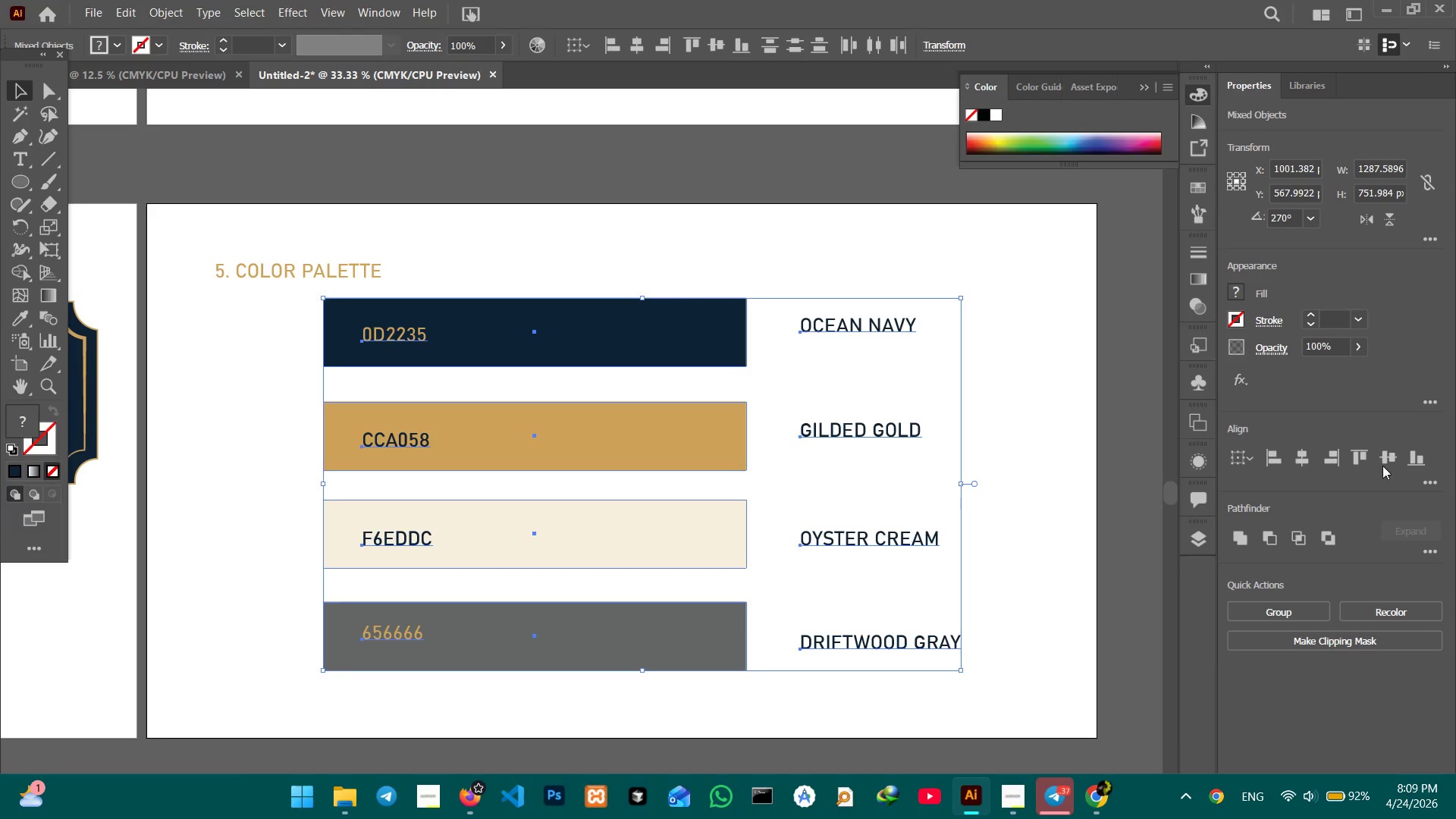 
left_click([1383, 463])
 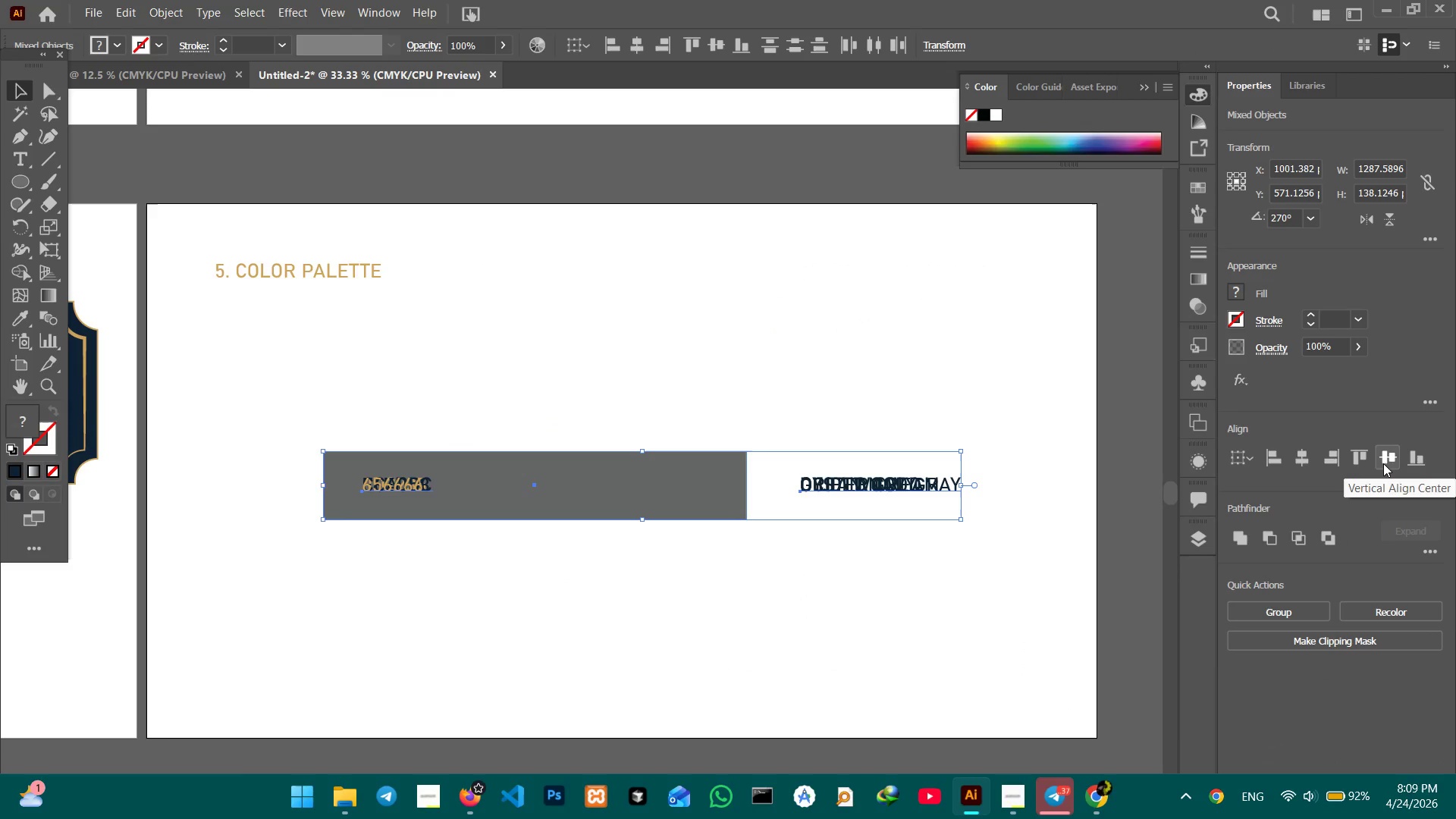 
key(Control+Z)
 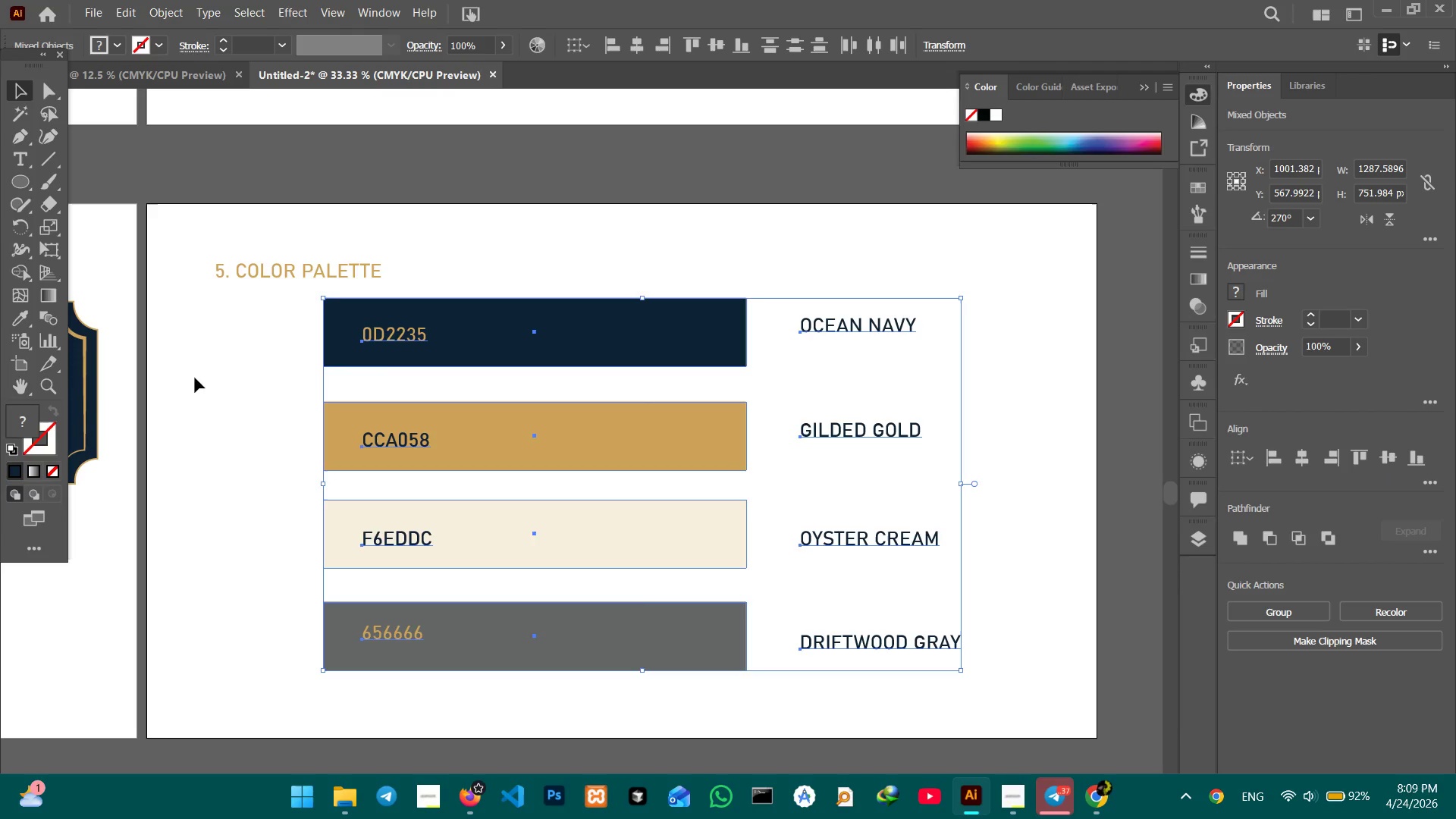 
left_click_drag(start_coordinate=[258, 374], to_coordinate=[257, 366])
 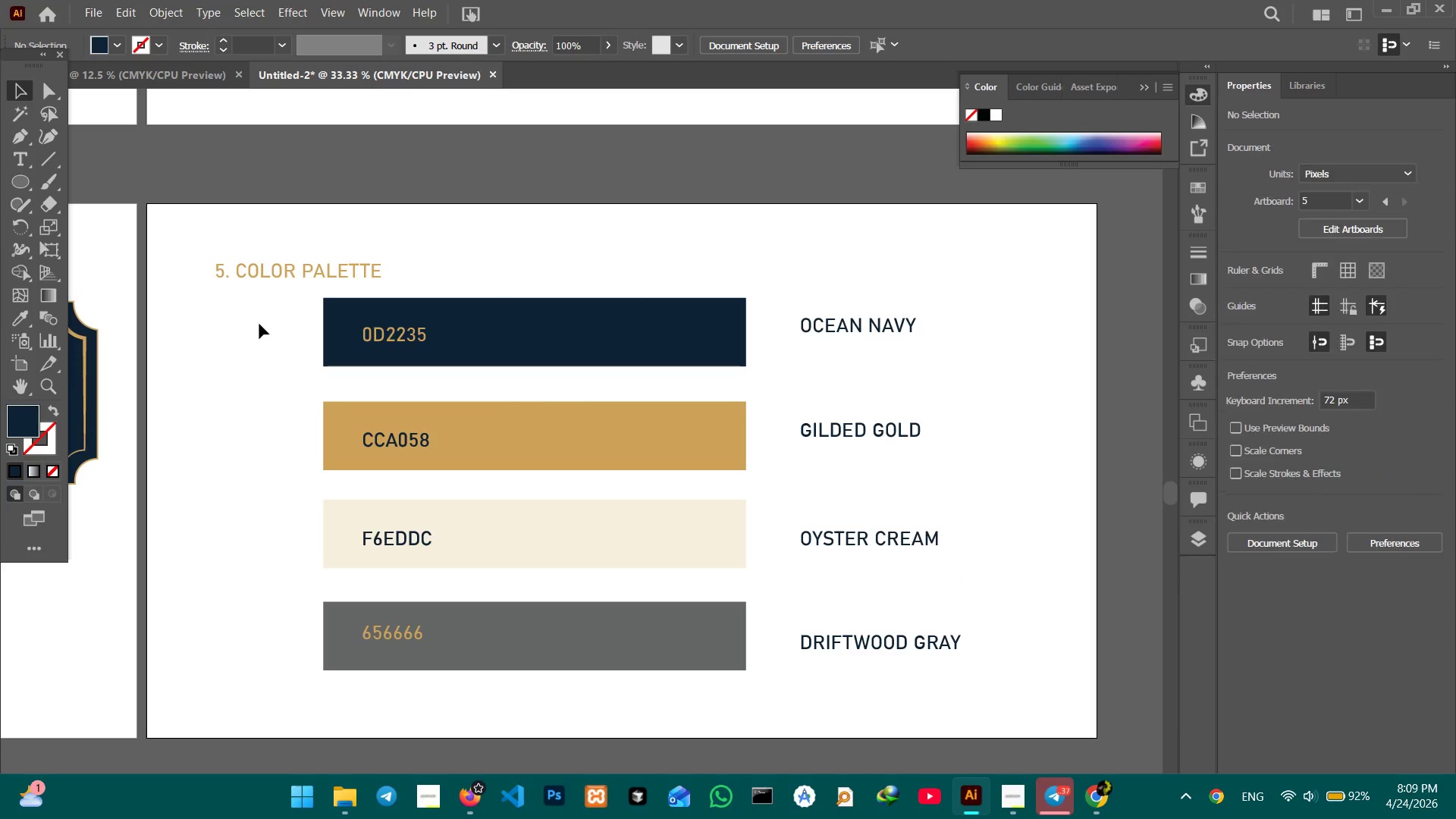 
left_click_drag(start_coordinate=[261, 323], to_coordinate=[954, 345])